 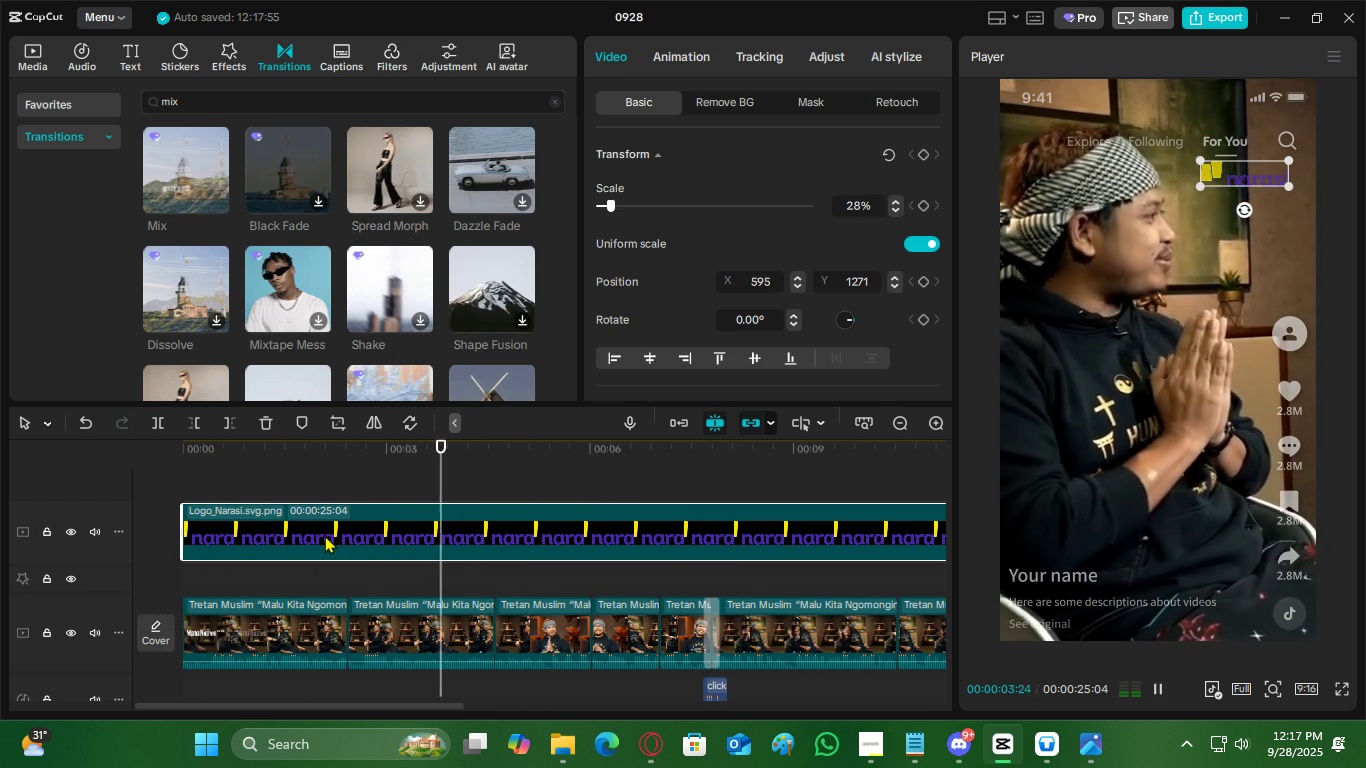 
key(Space)
 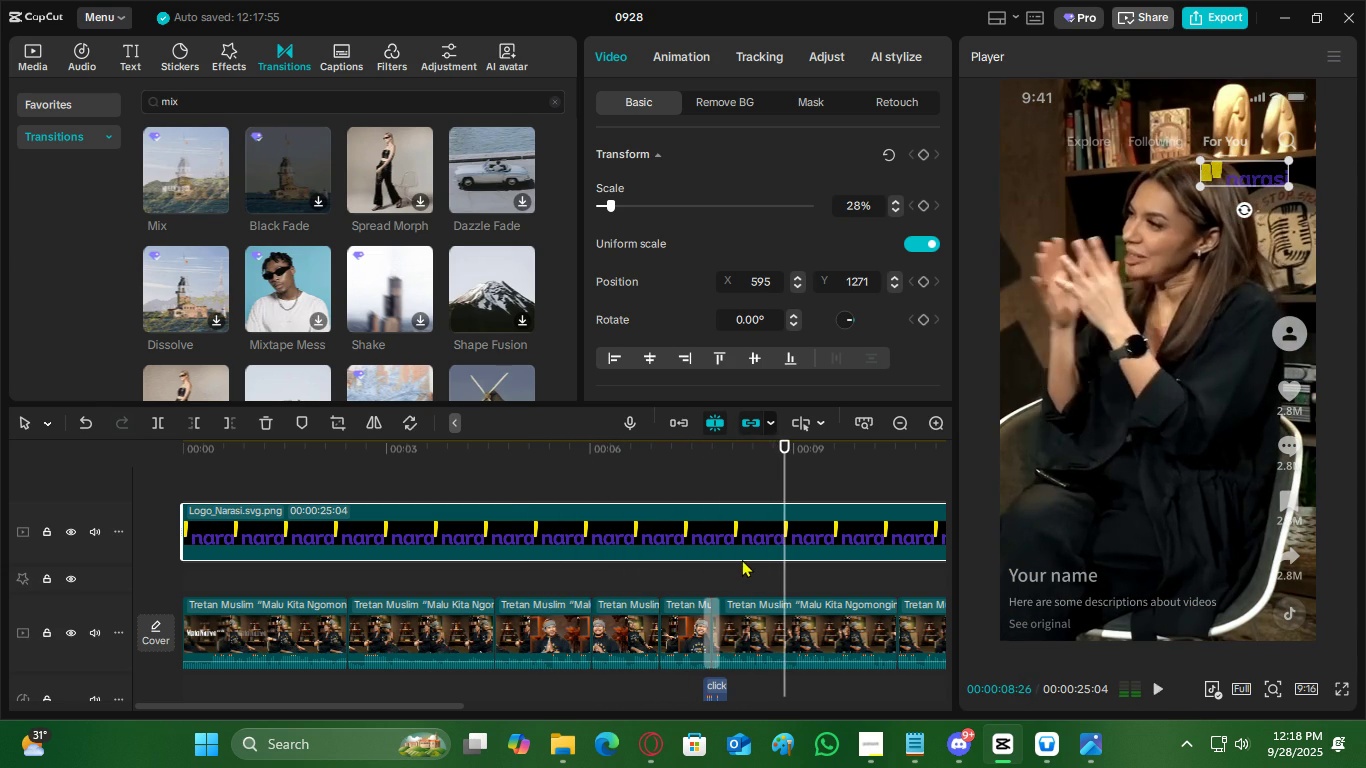 
key(Space)
 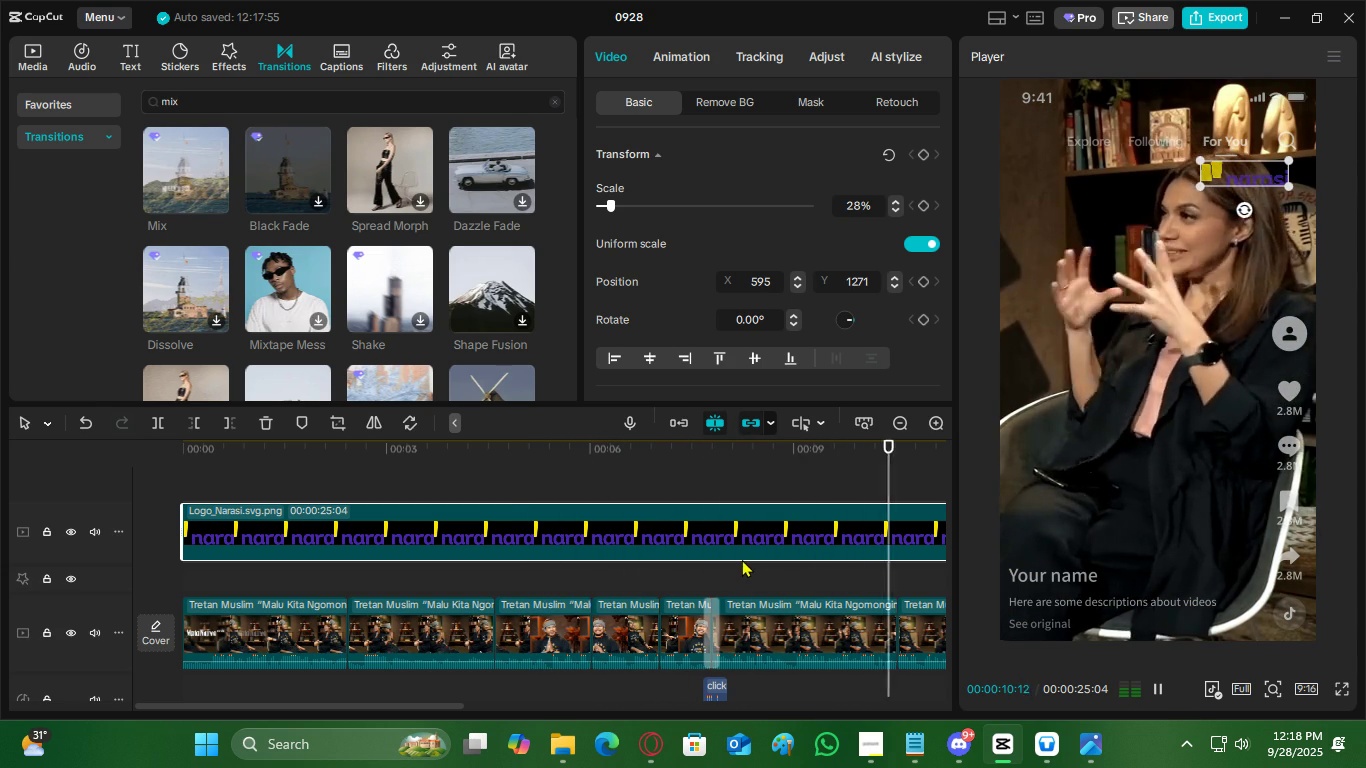 
key(Space)
 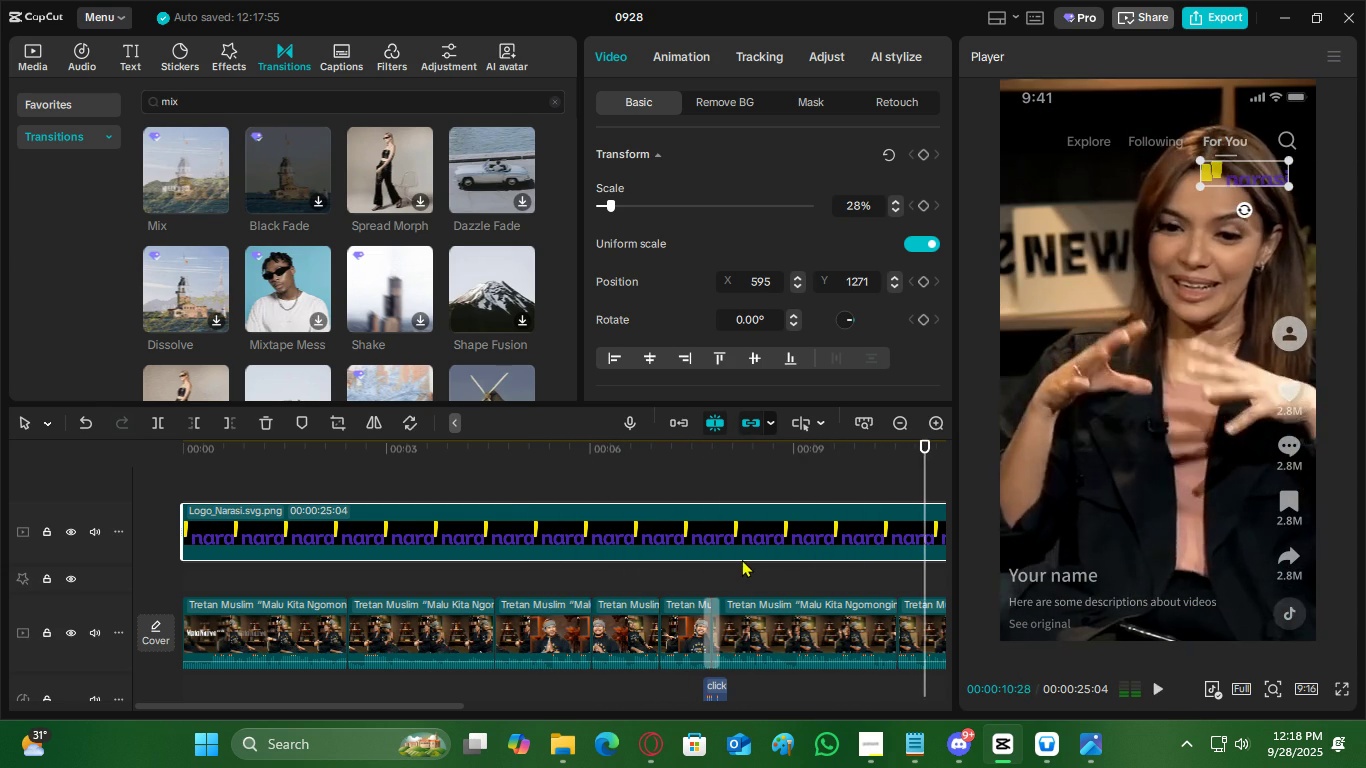 
key(Space)
 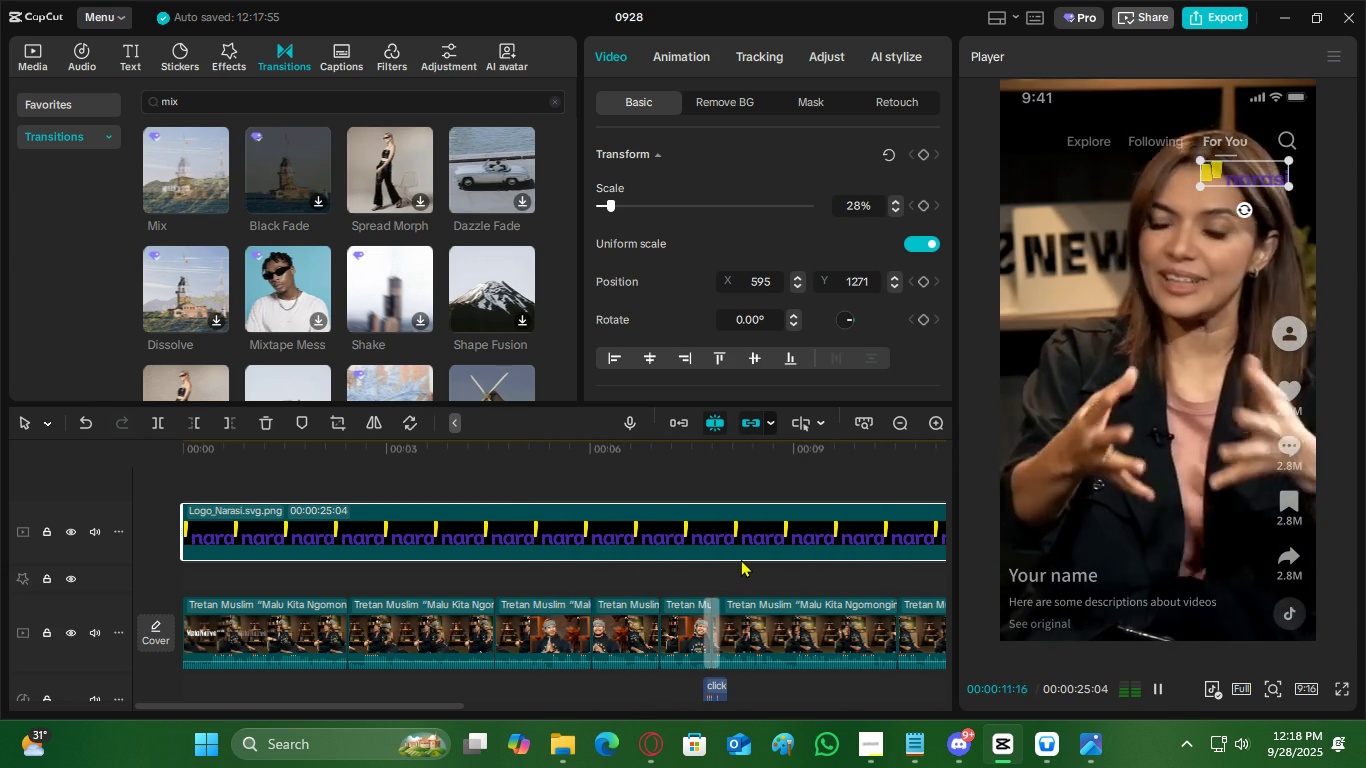 
key(Space)
 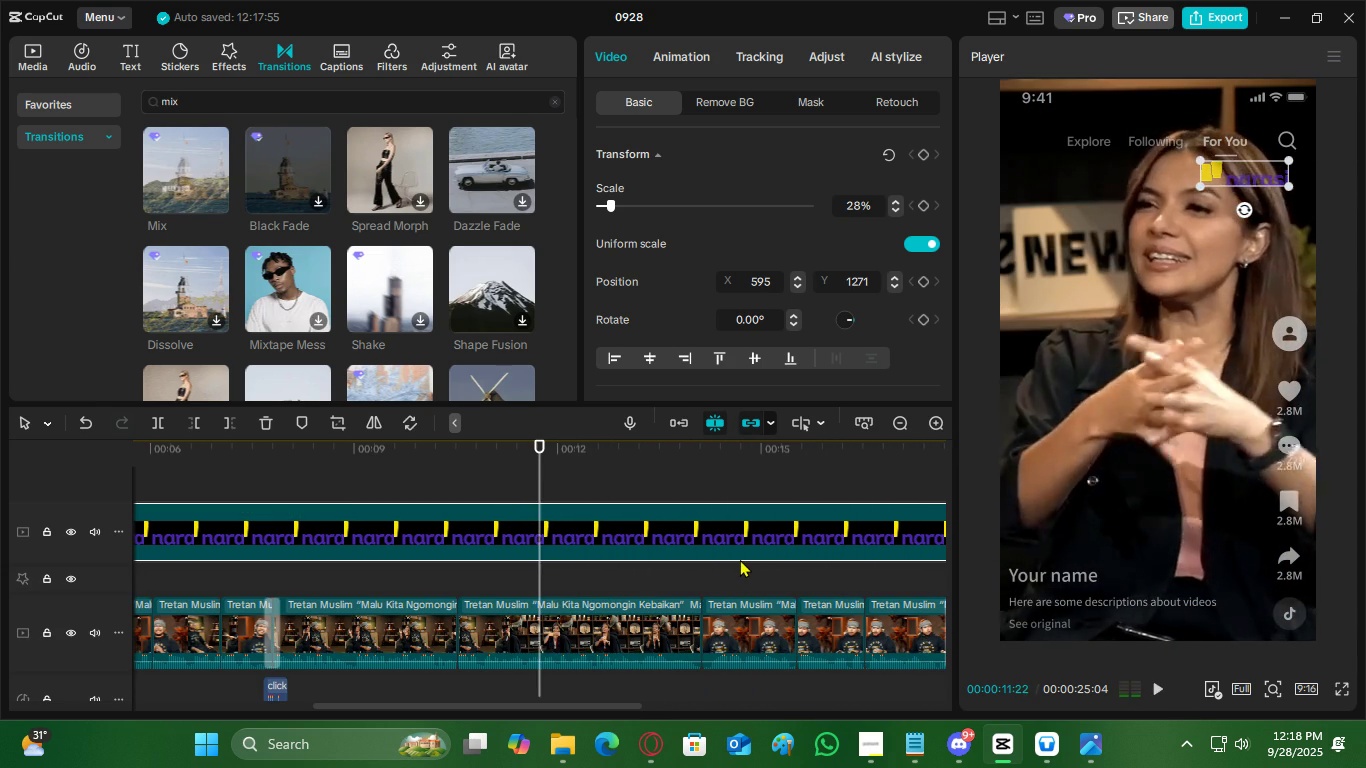 
key(Space)
 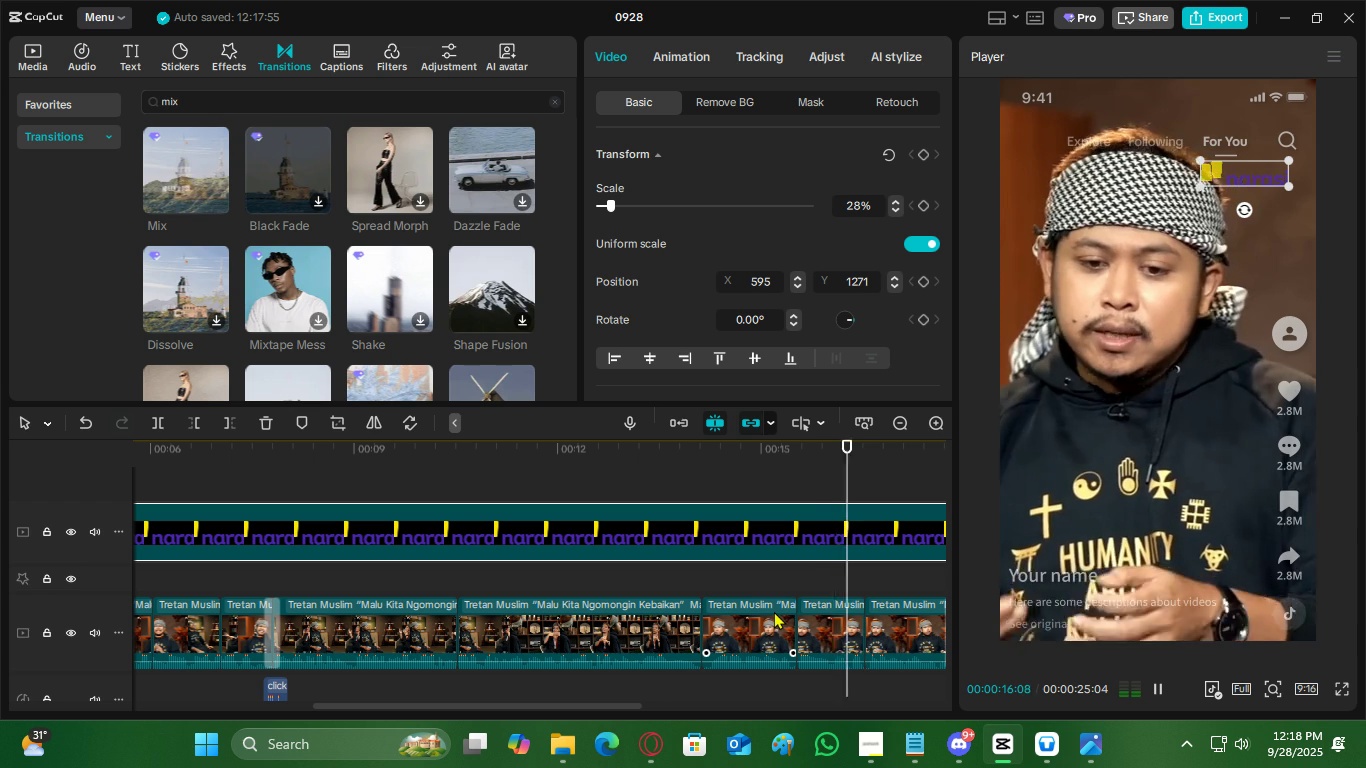 
wait(6.07)
 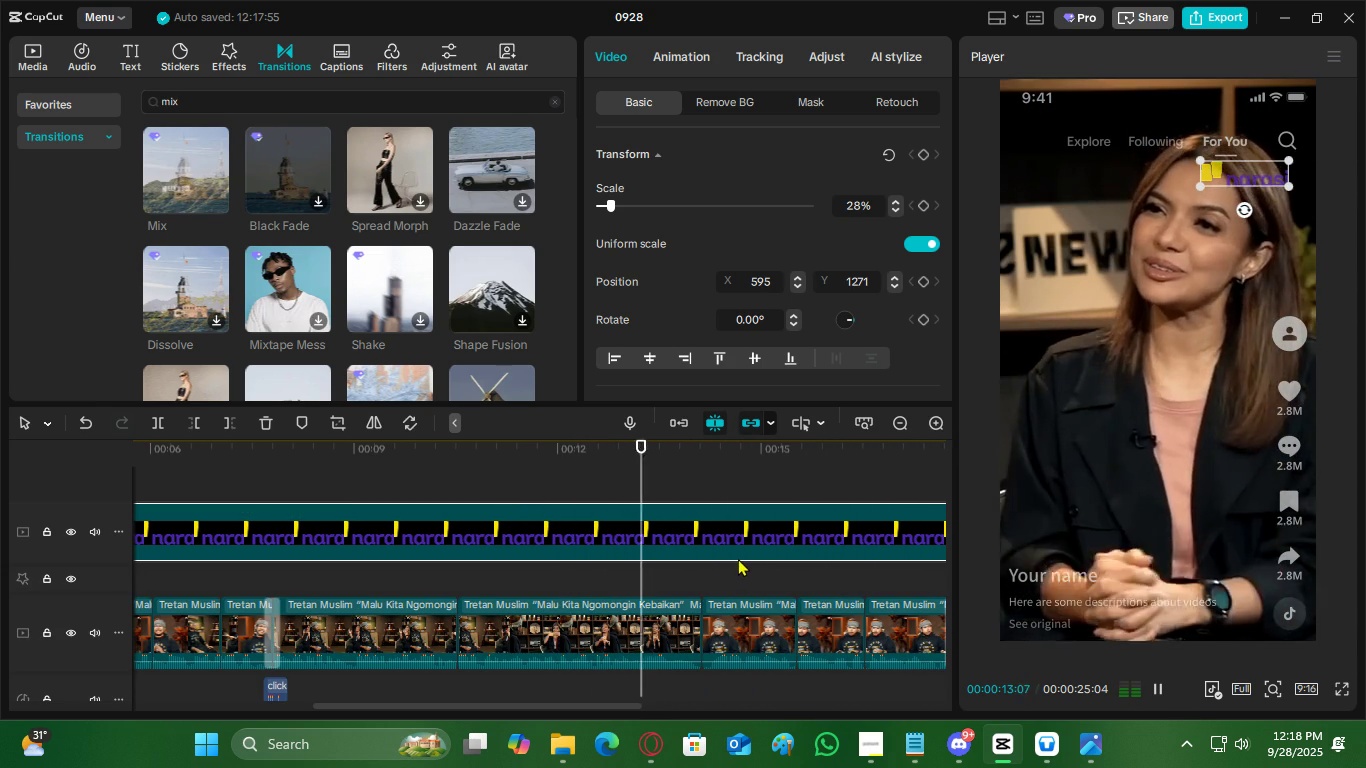 
key(Space)
 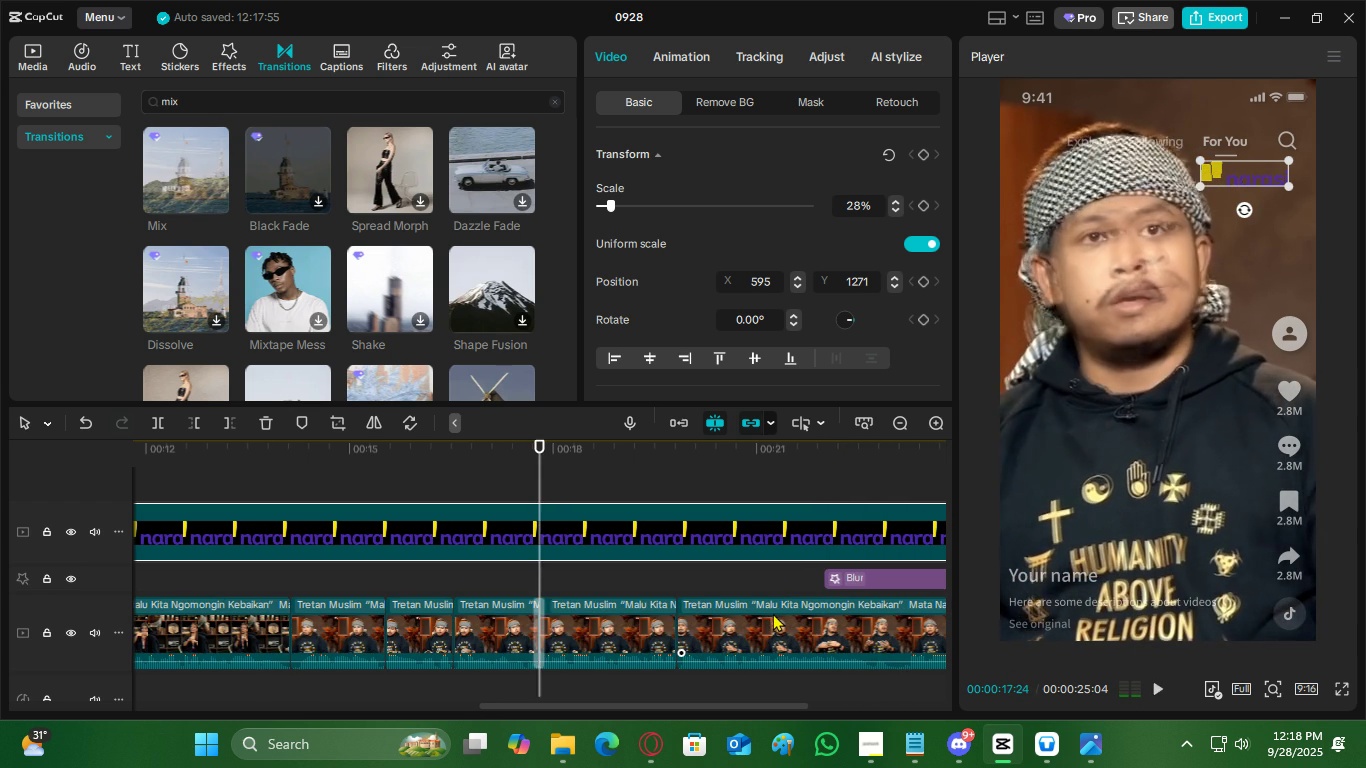 
key(Space)
 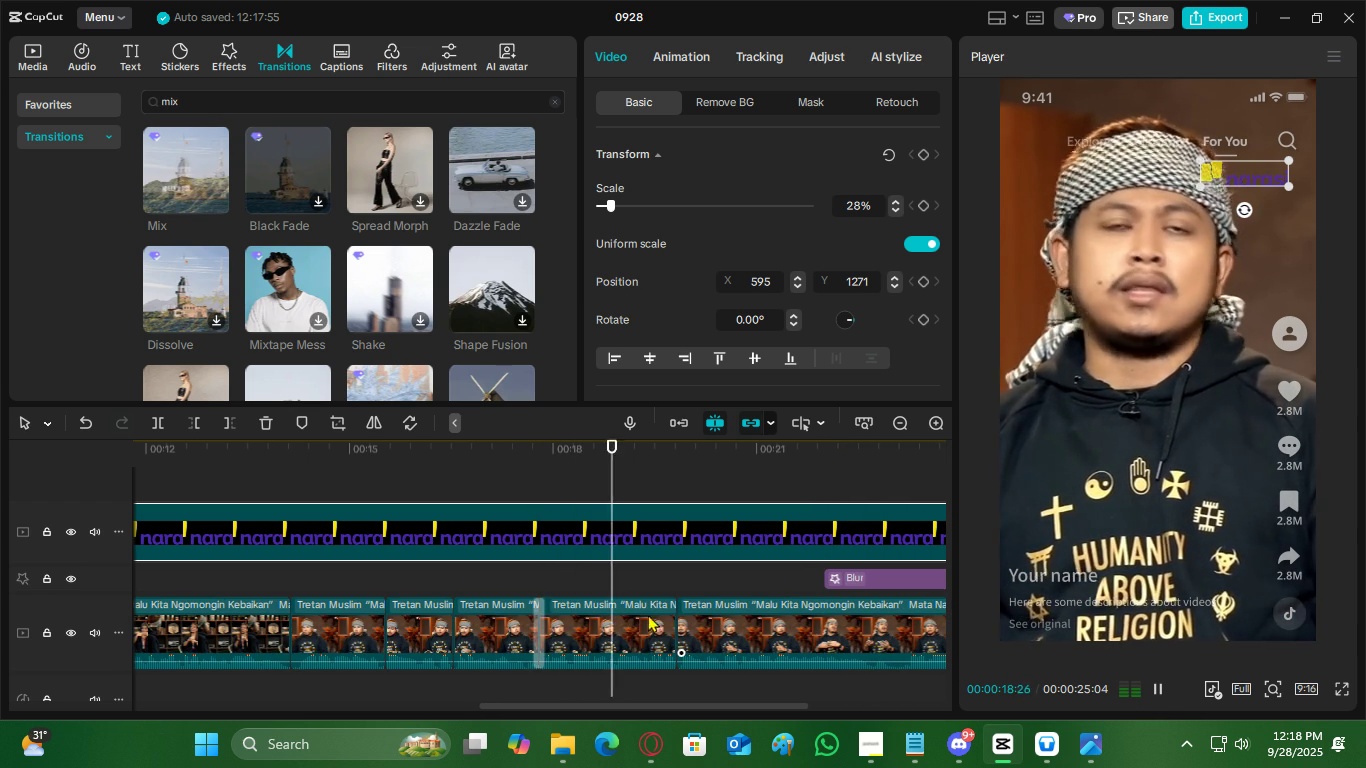 
left_click([638, 613])
 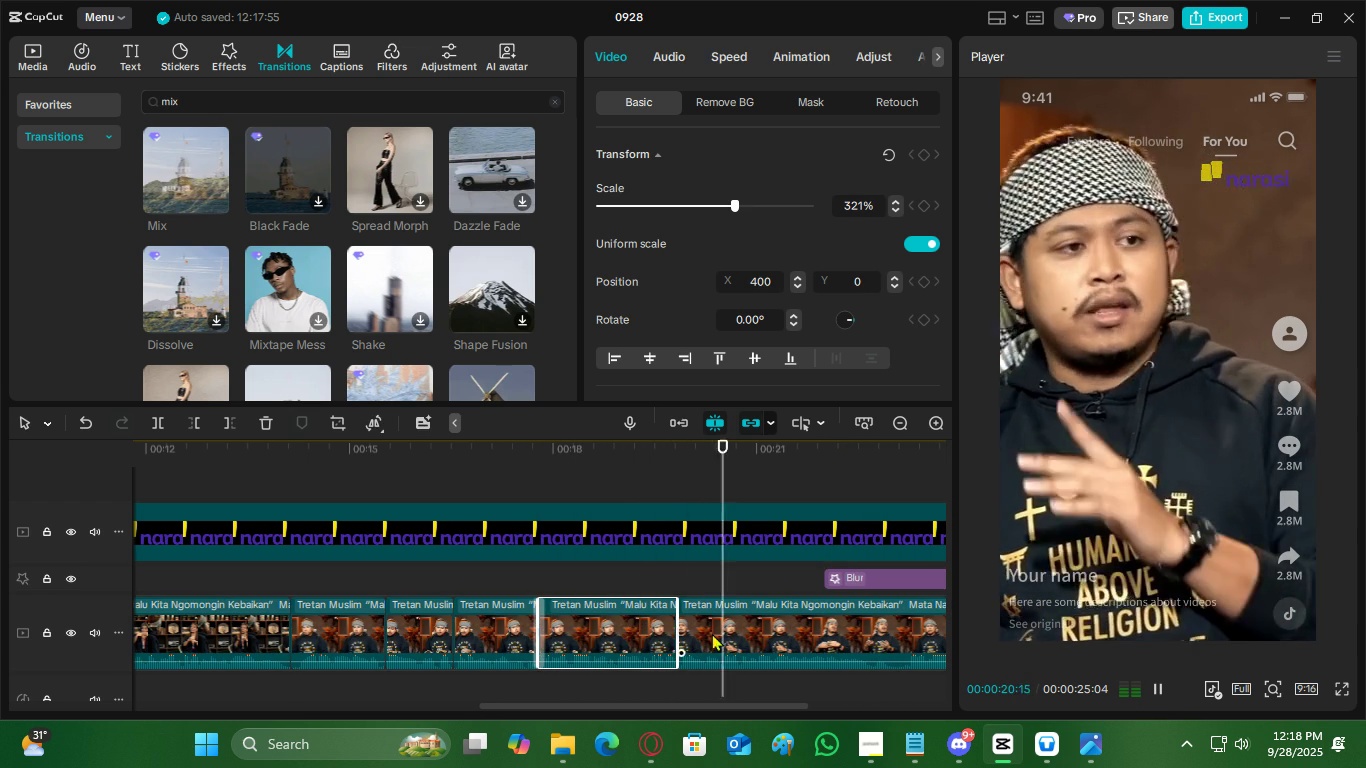 
left_click([746, 633])
 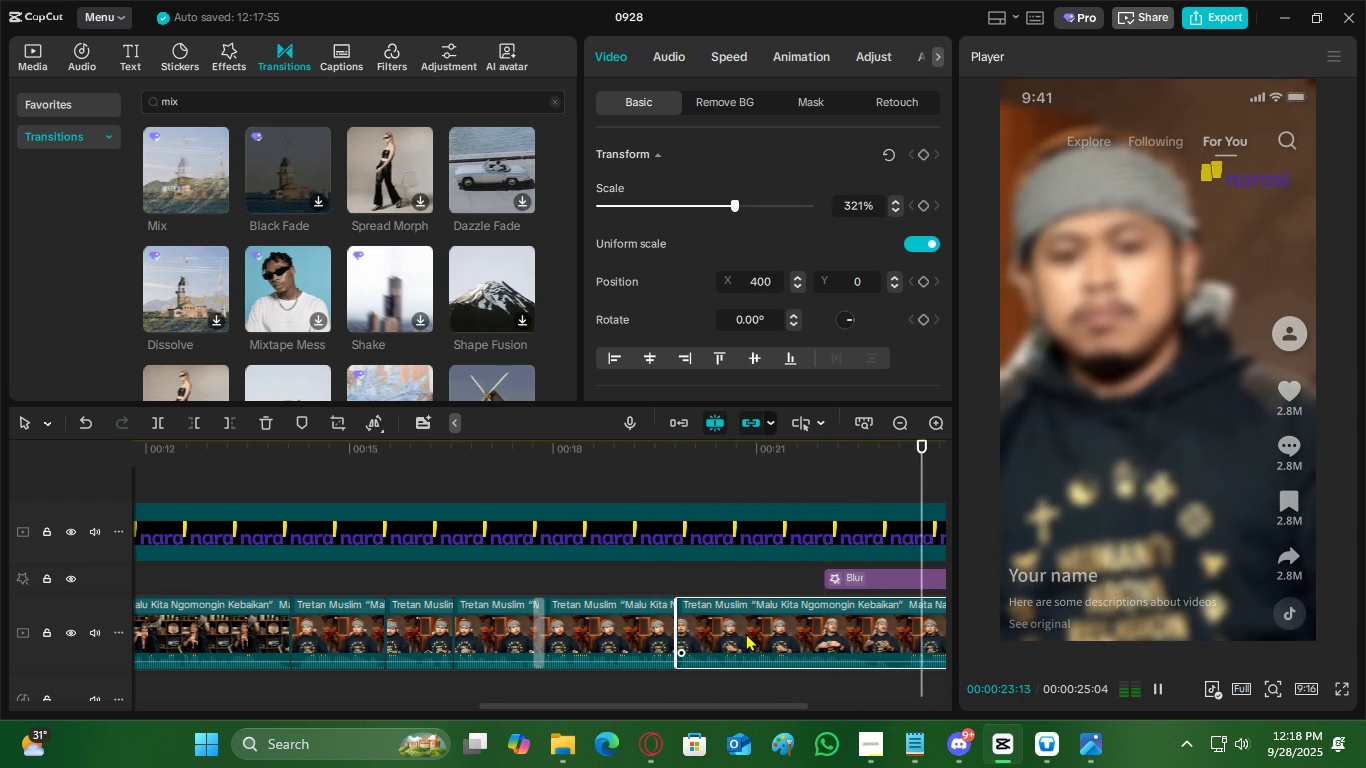 
key(Space)
 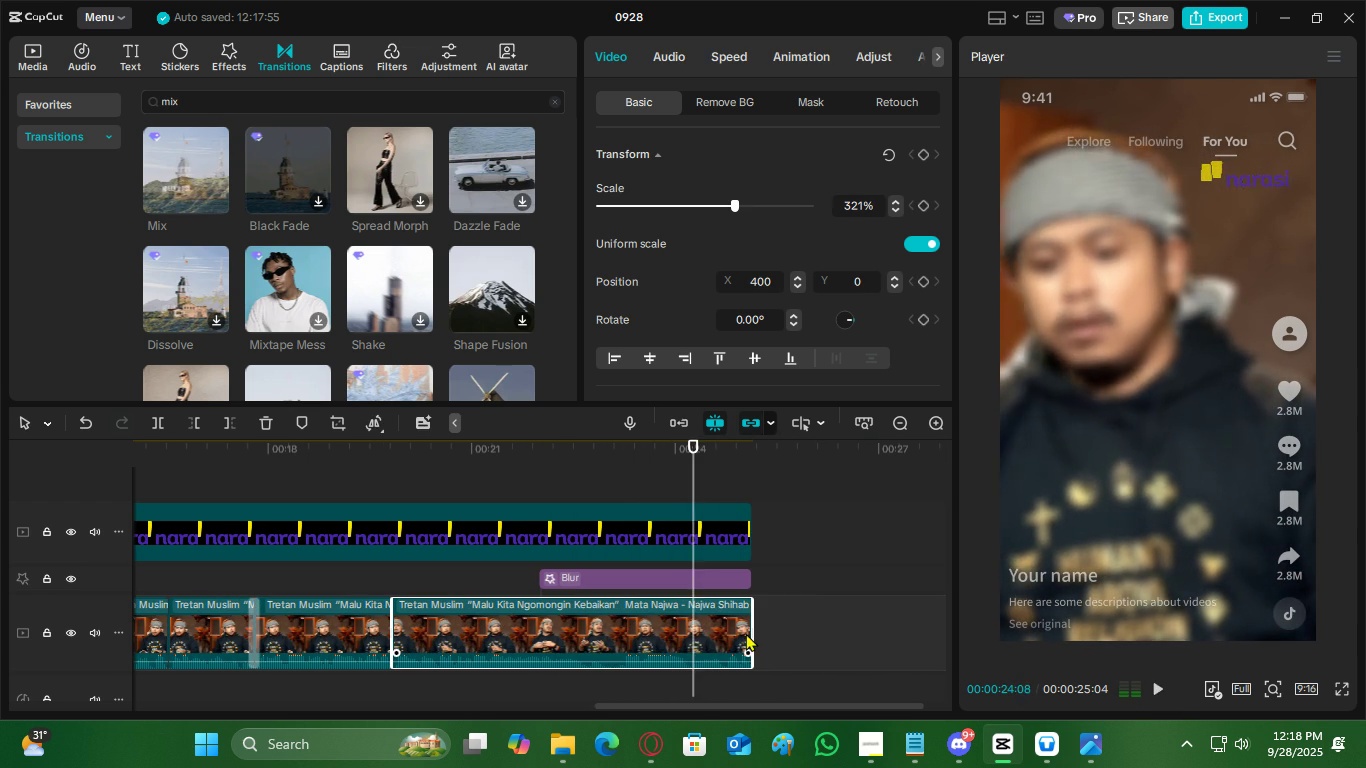 
key(Space)
 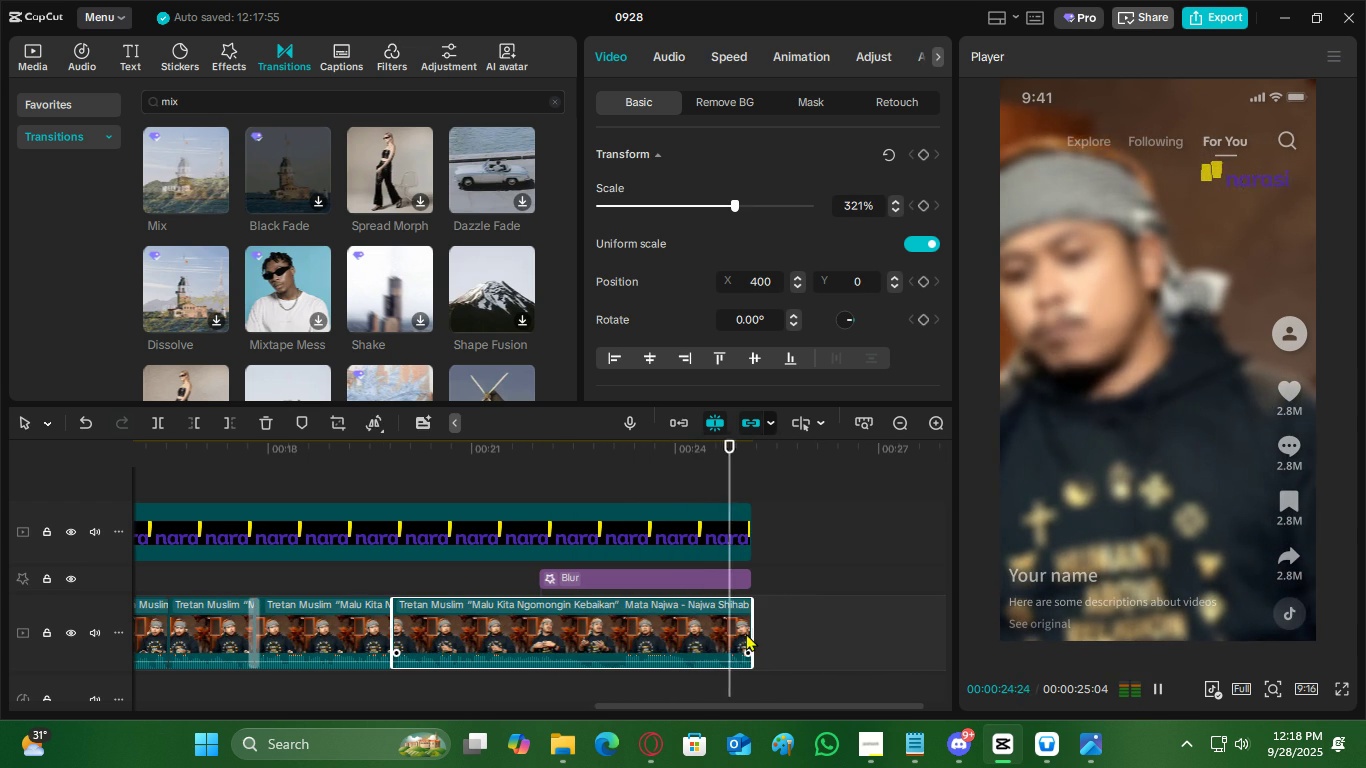 
key(Space)
 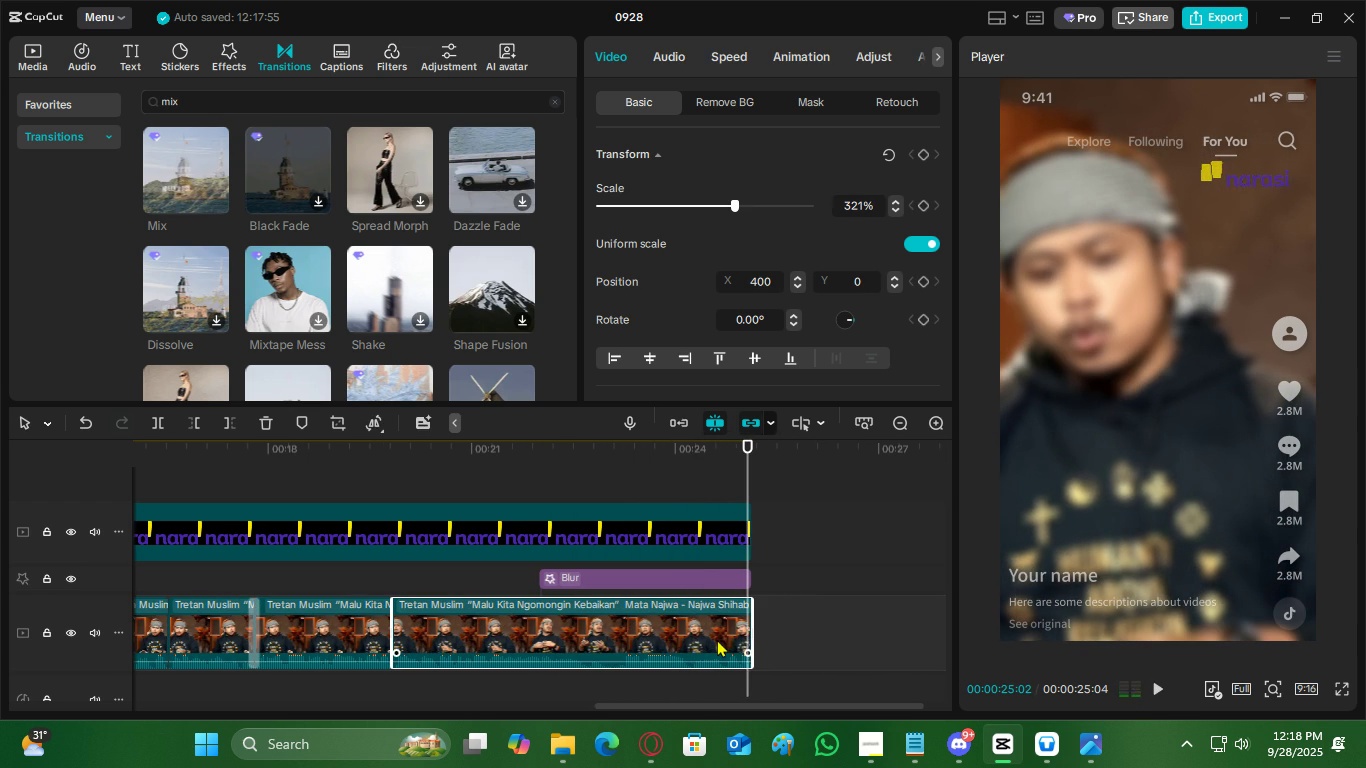 
left_click([717, 639])
 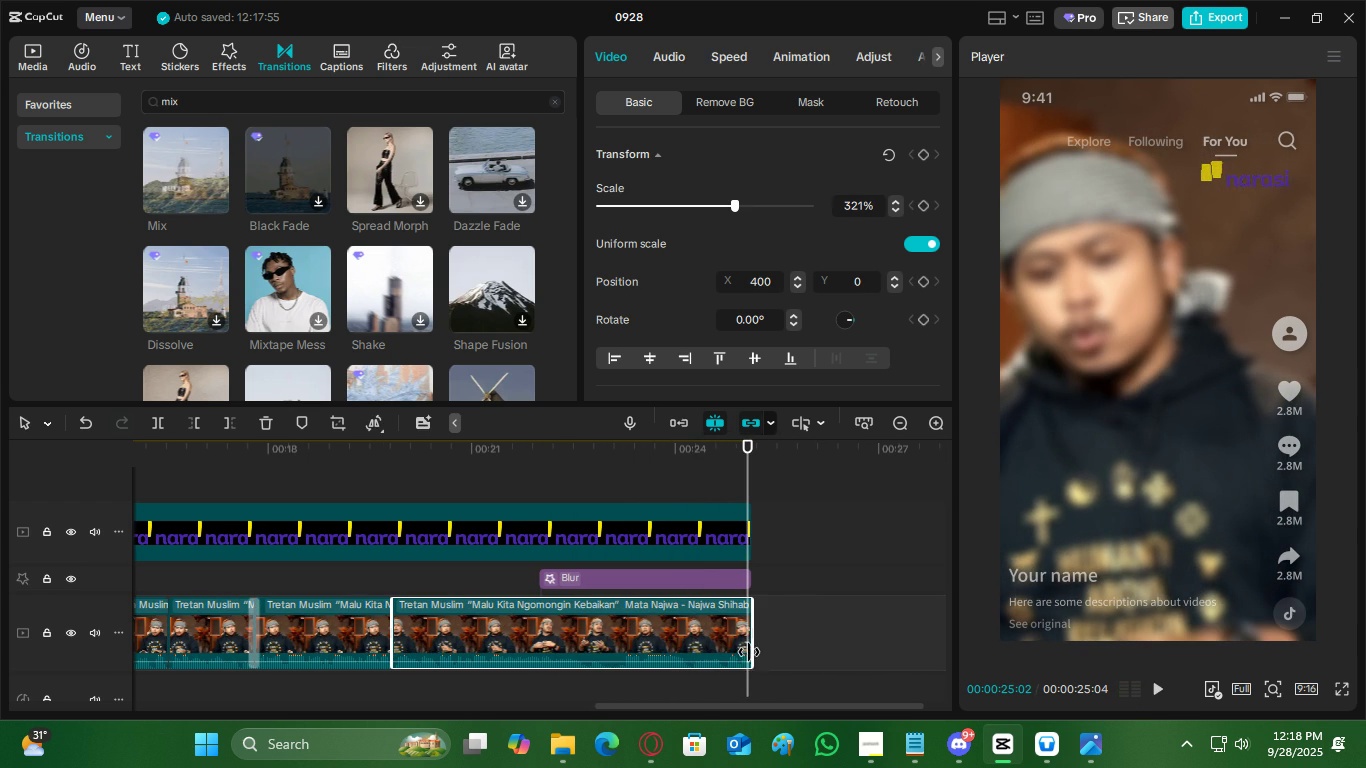 
left_click([730, 643])
 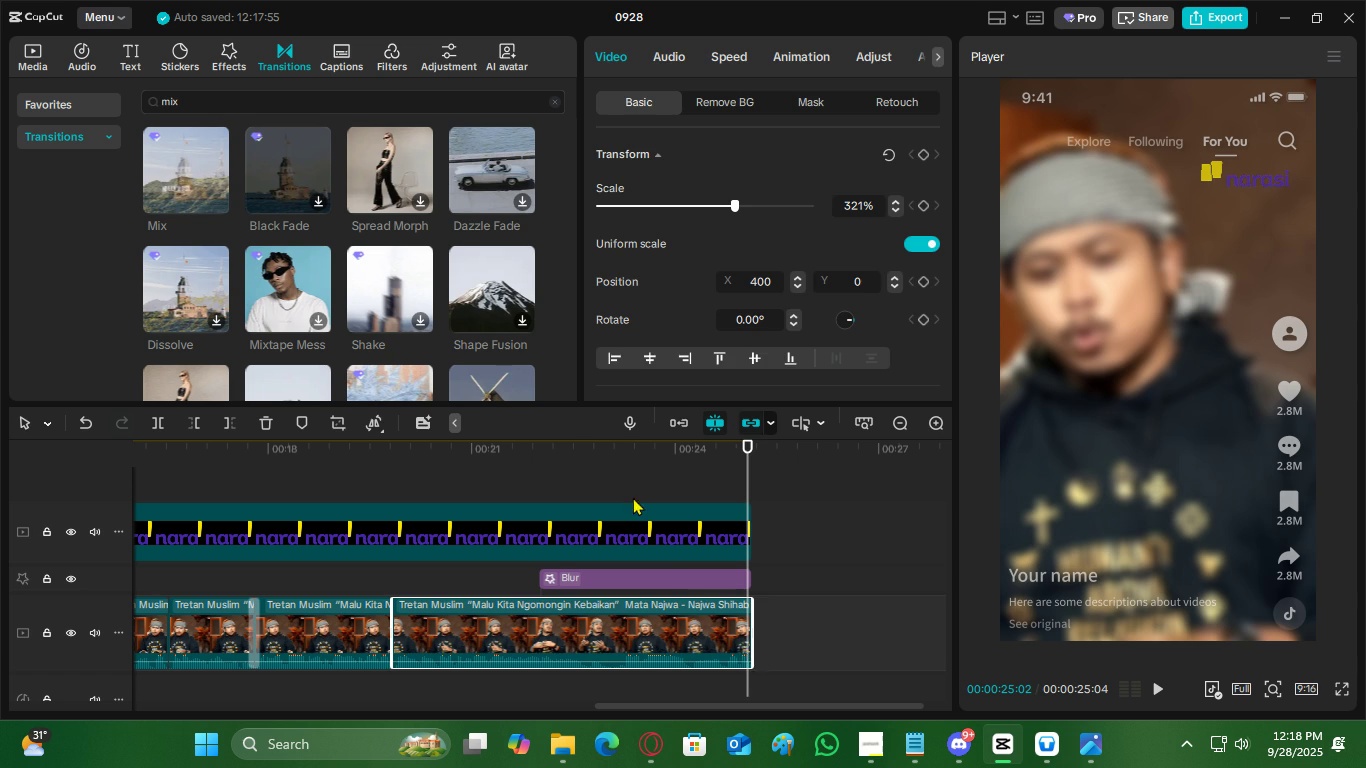 
left_click([631, 473])
 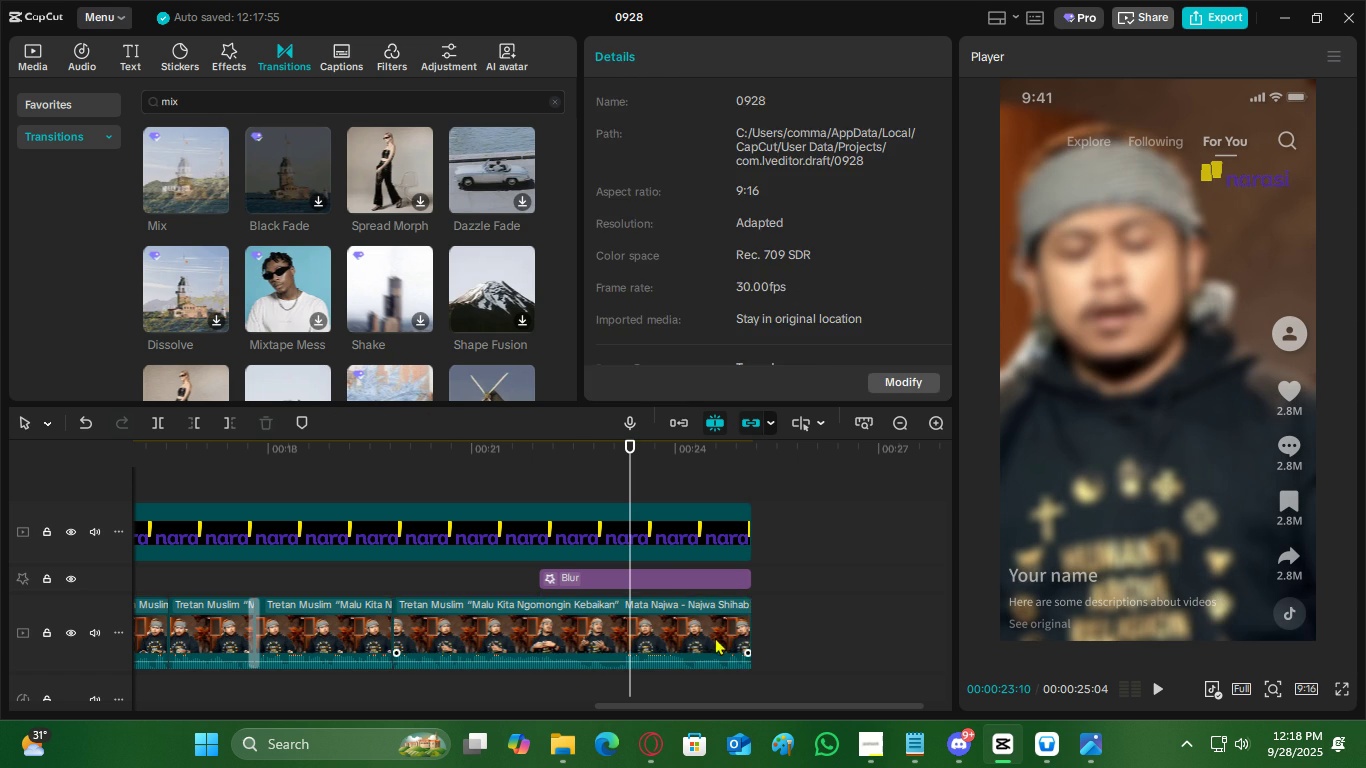 
left_click([715, 637])